 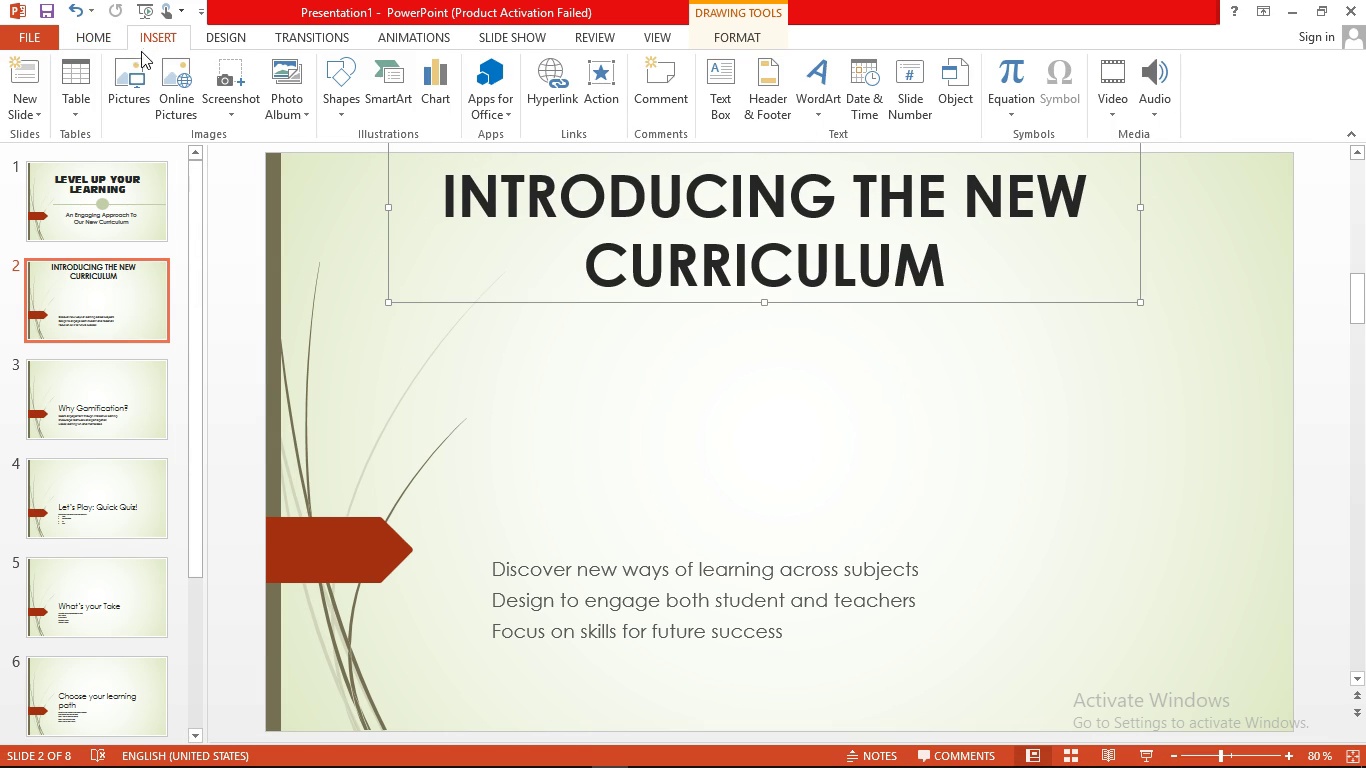 
left_click([137, 99])
 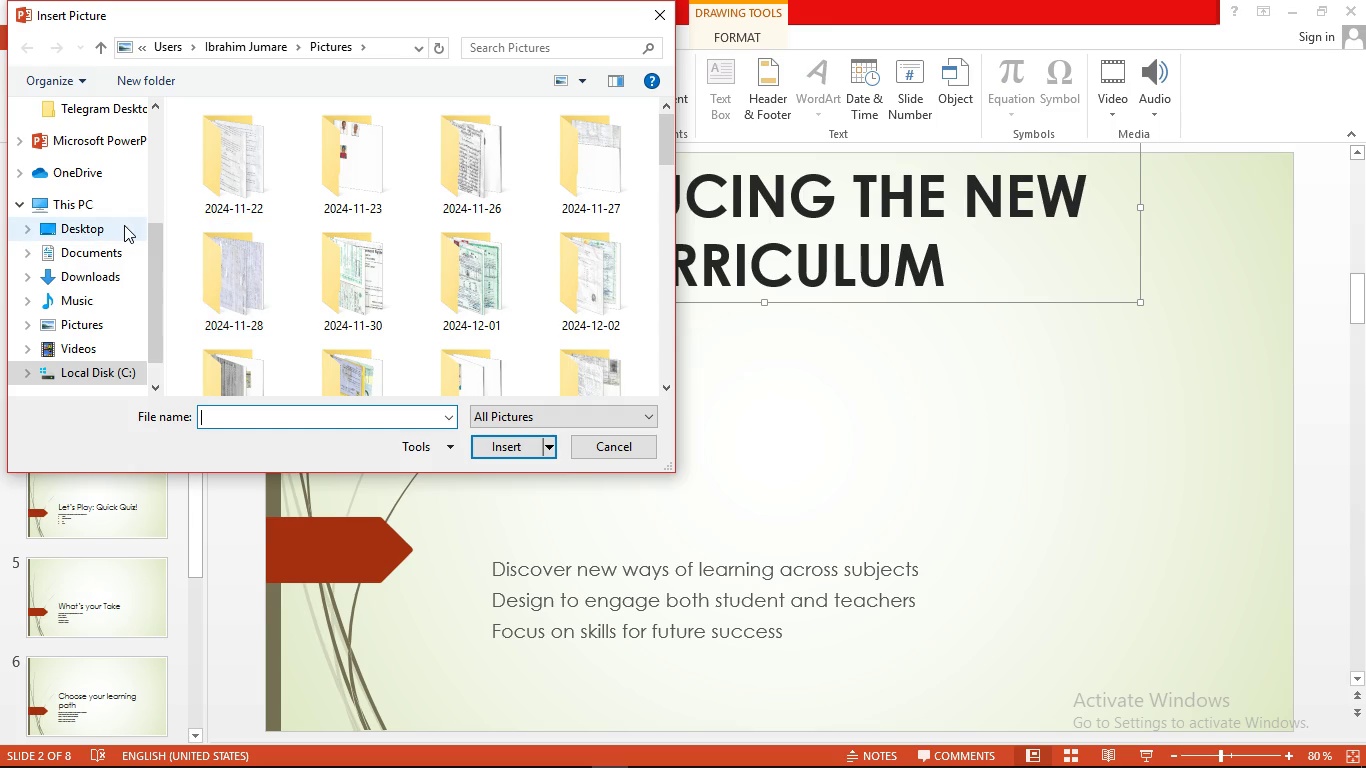 
left_click([121, 225])
 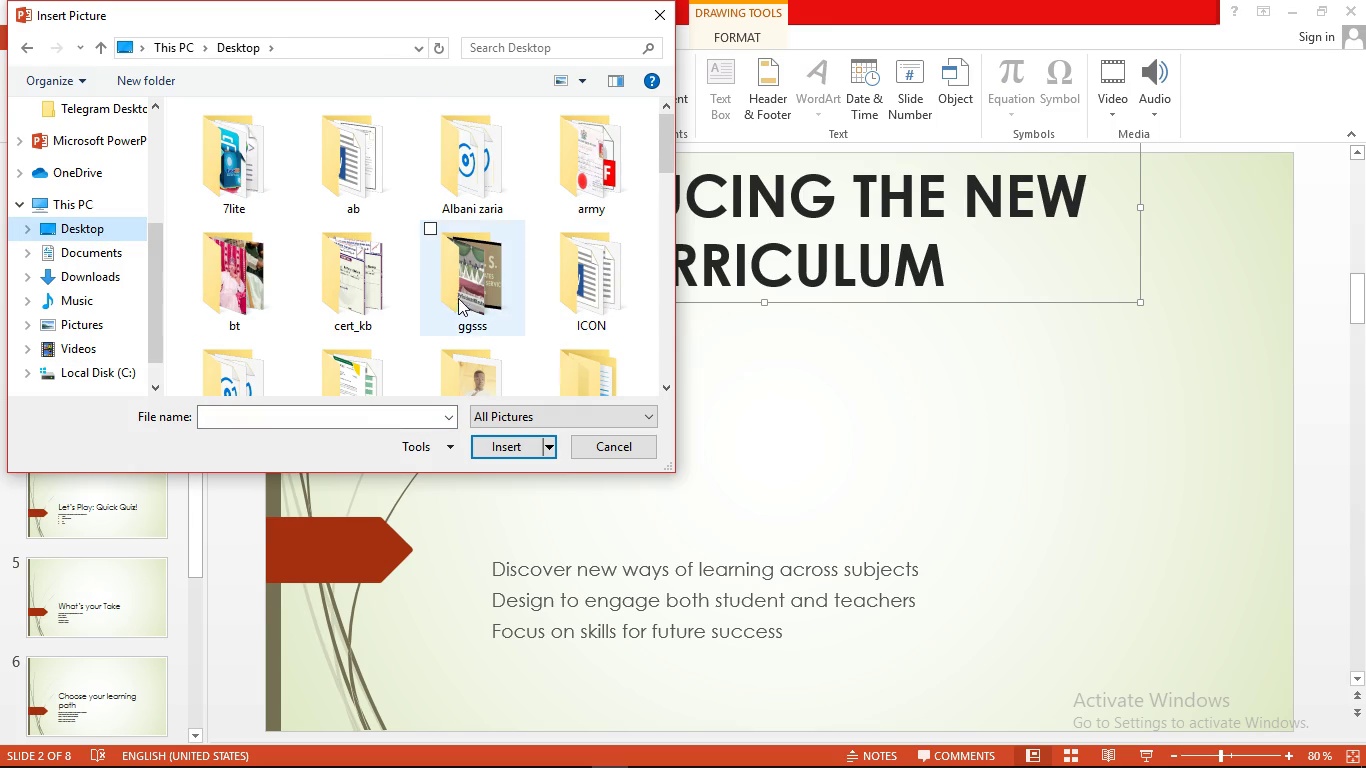 
scroll: coordinate [512, 314], scroll_direction: down, amount: 2.0
 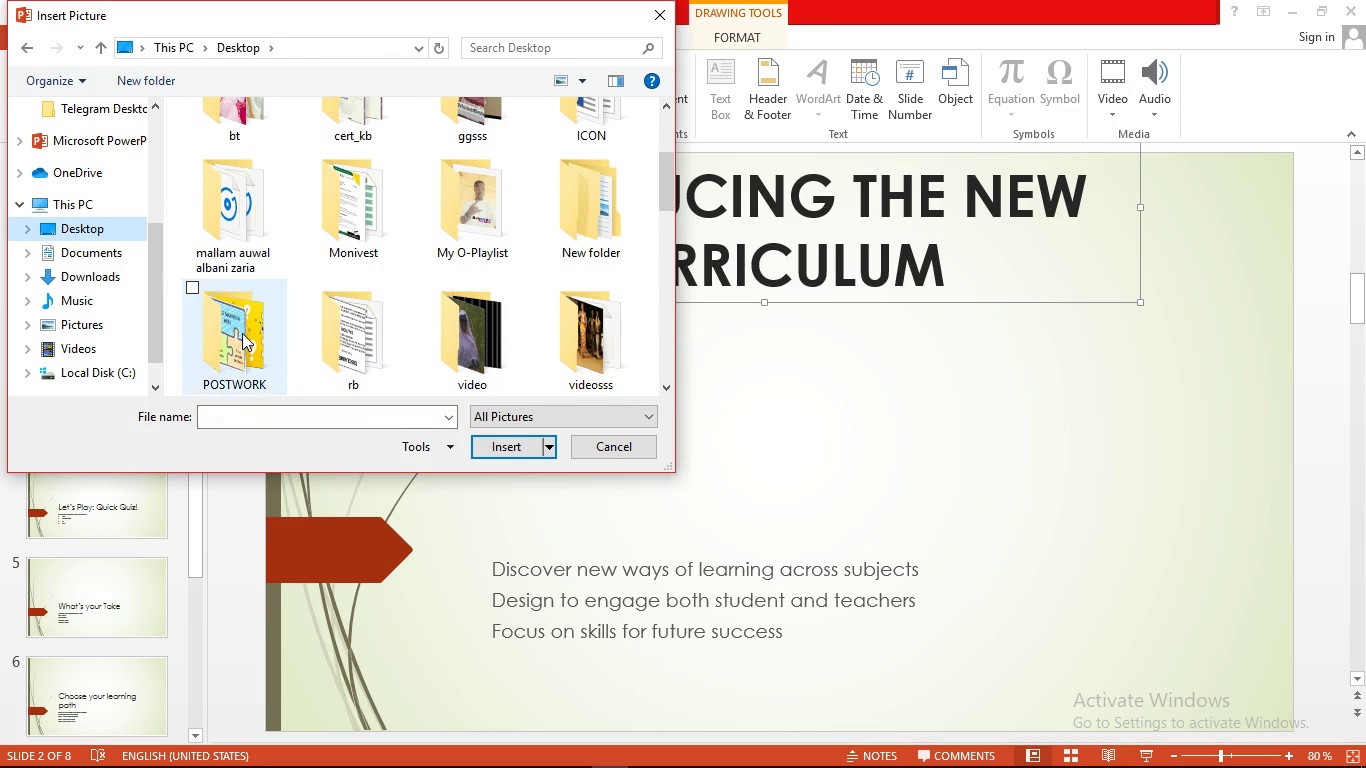 
double_click([242, 333])
 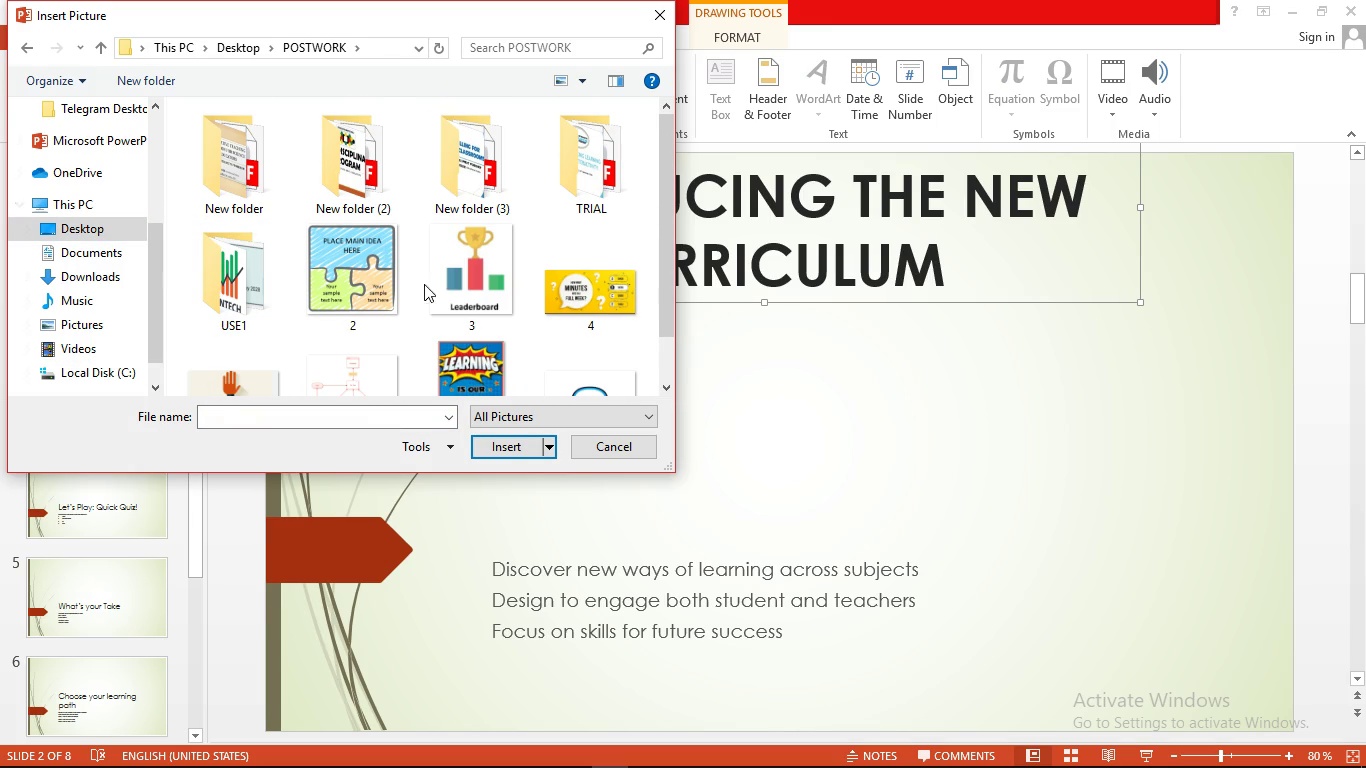 
mouse_move([478, 290])
 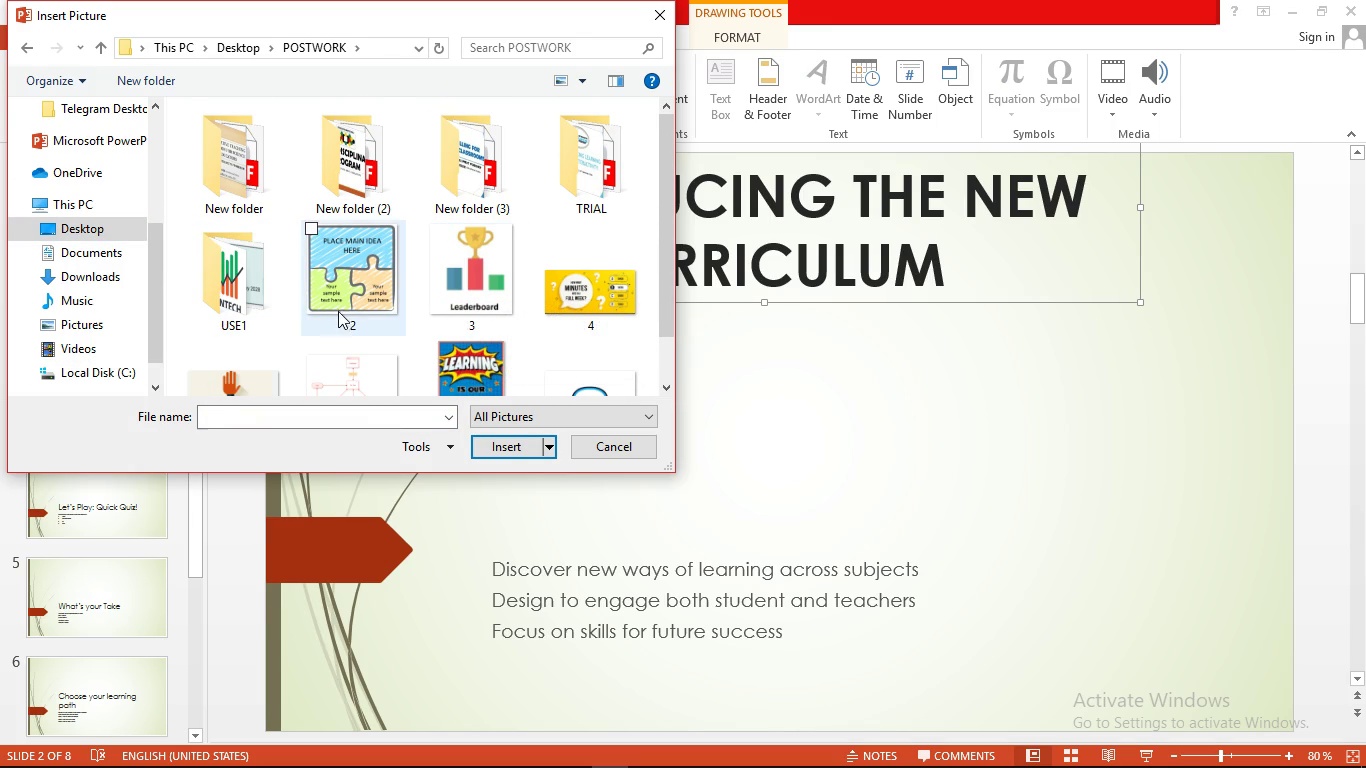 
double_click([338, 308])
 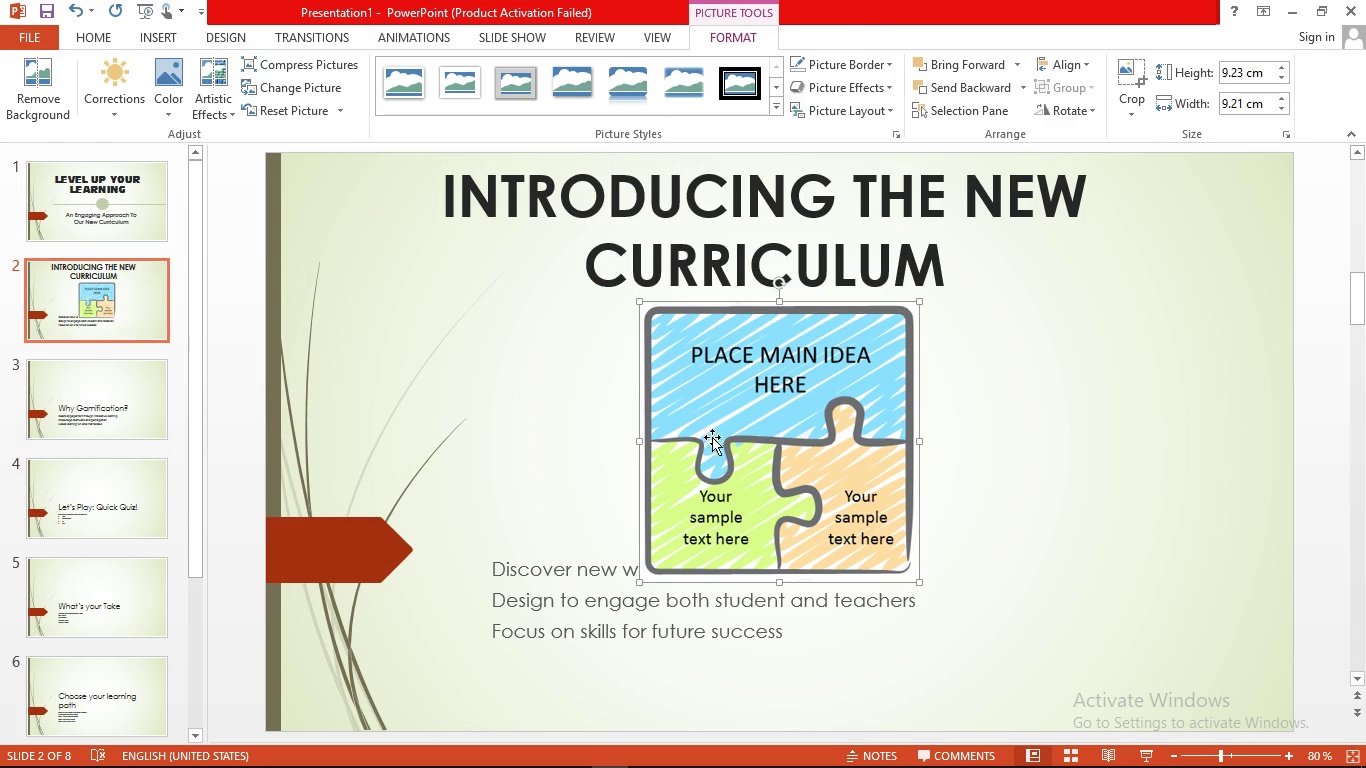 
left_click([637, 609])